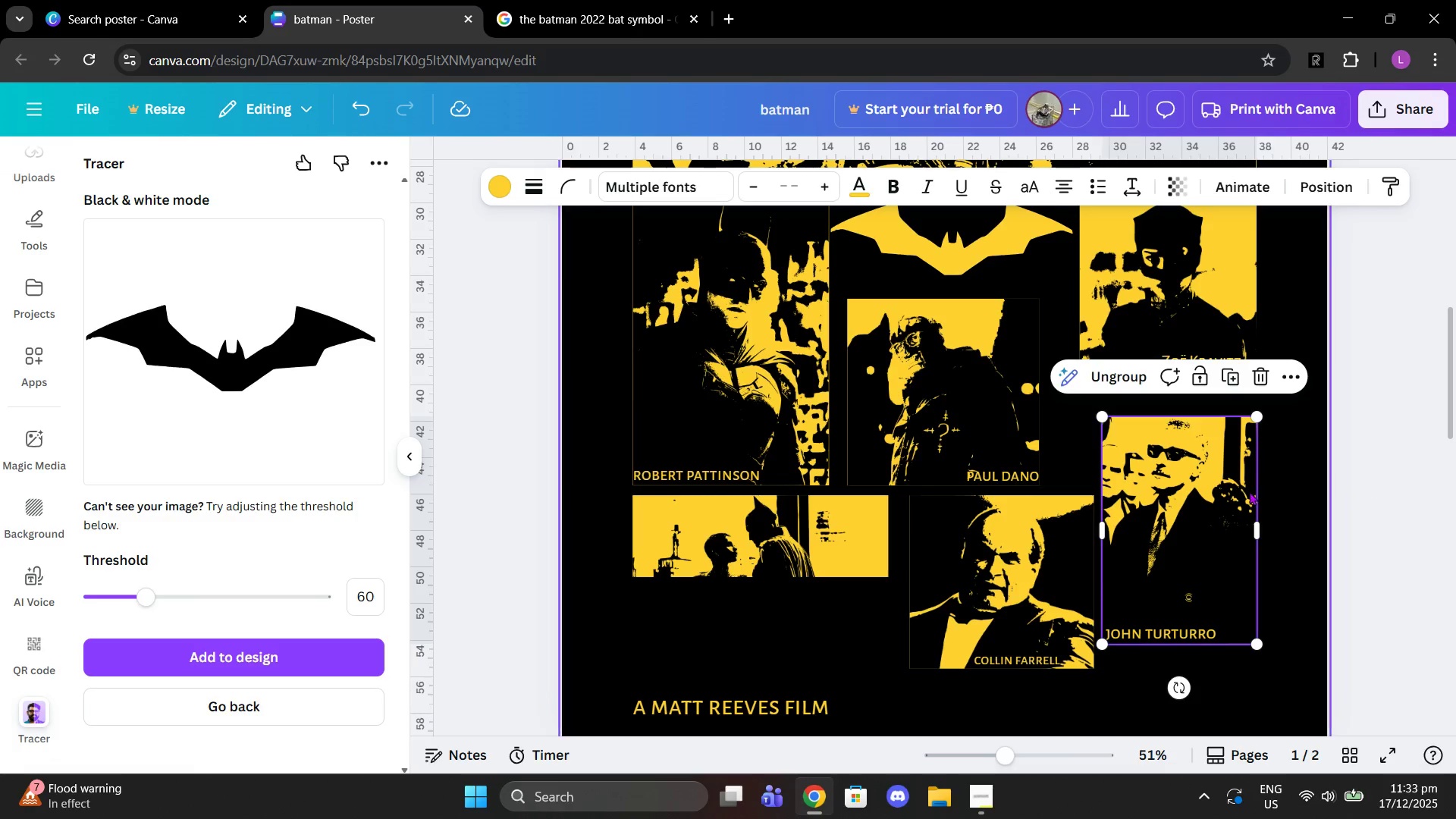 
left_click_drag(start_coordinate=[1187, 498], to_coordinate=[1188, 520])
 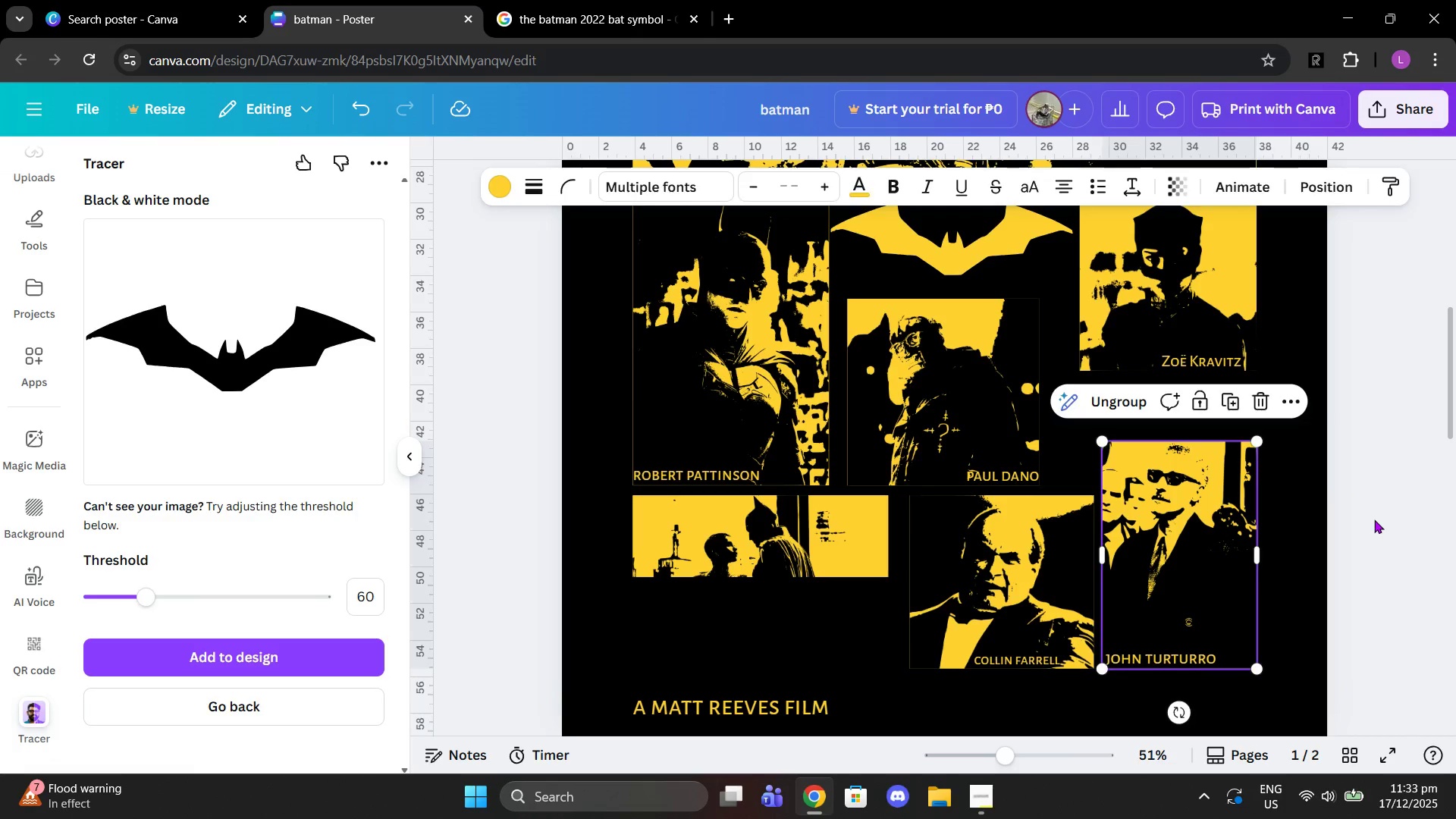 
left_click([1374, 519])
 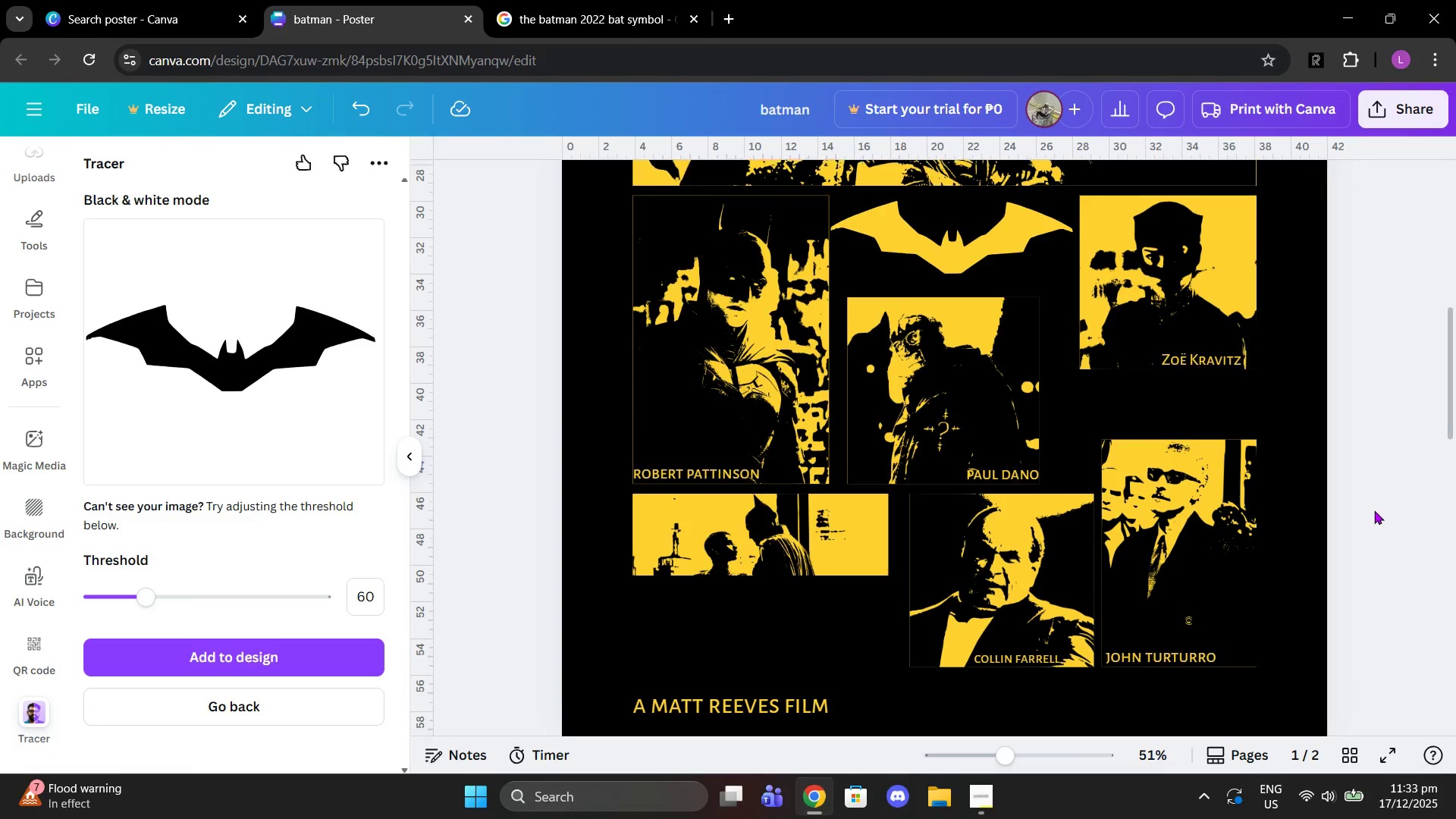 
scroll: coordinate [1374, 510], scroll_direction: down, amount: 2.0
 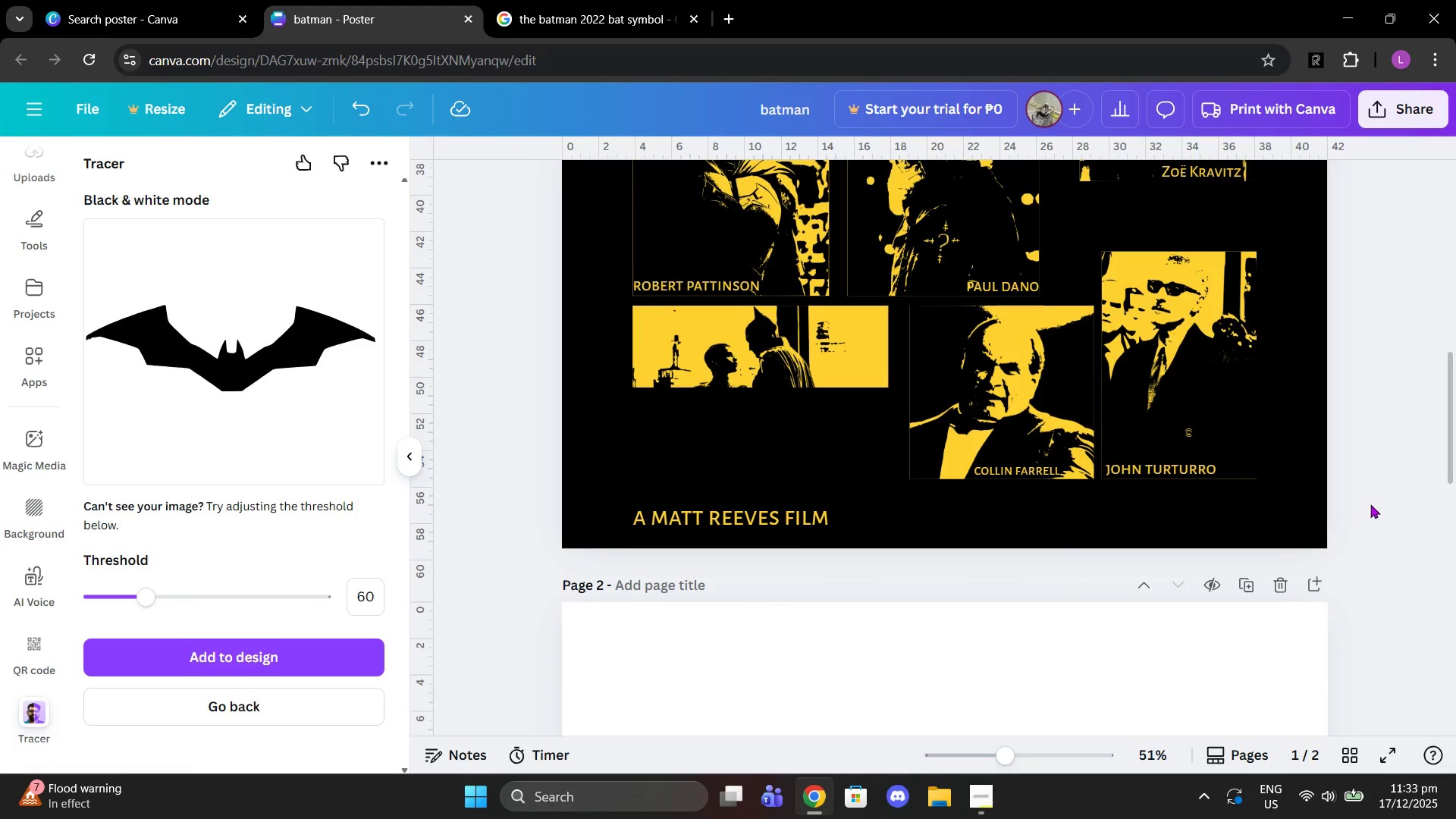 
scroll: coordinate [1365, 499], scroll_direction: up, amount: 2.0
 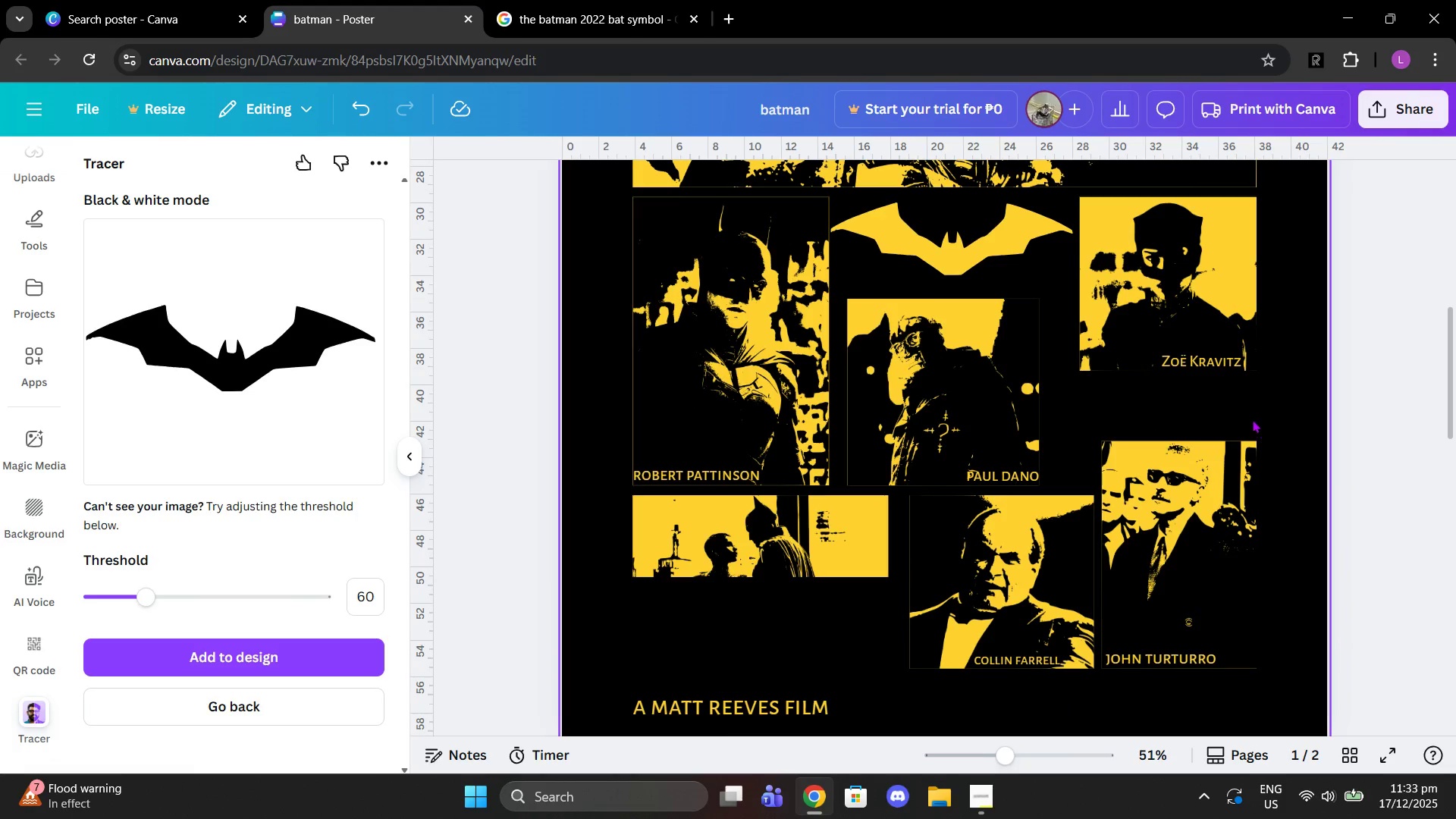 
left_click_drag(start_coordinate=[1215, 518], to_coordinate=[1213, 489])
 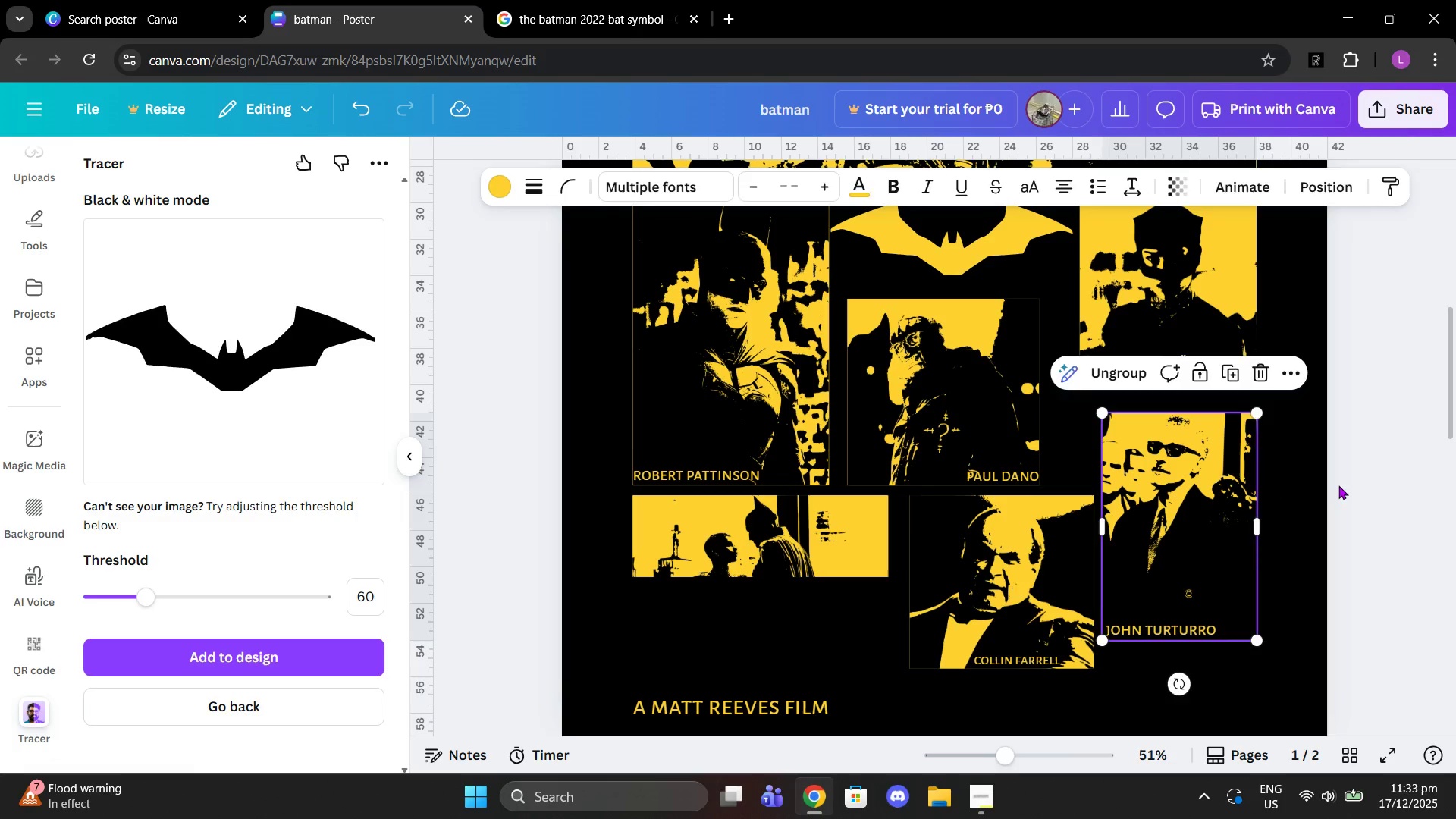 
left_click([1338, 485])
 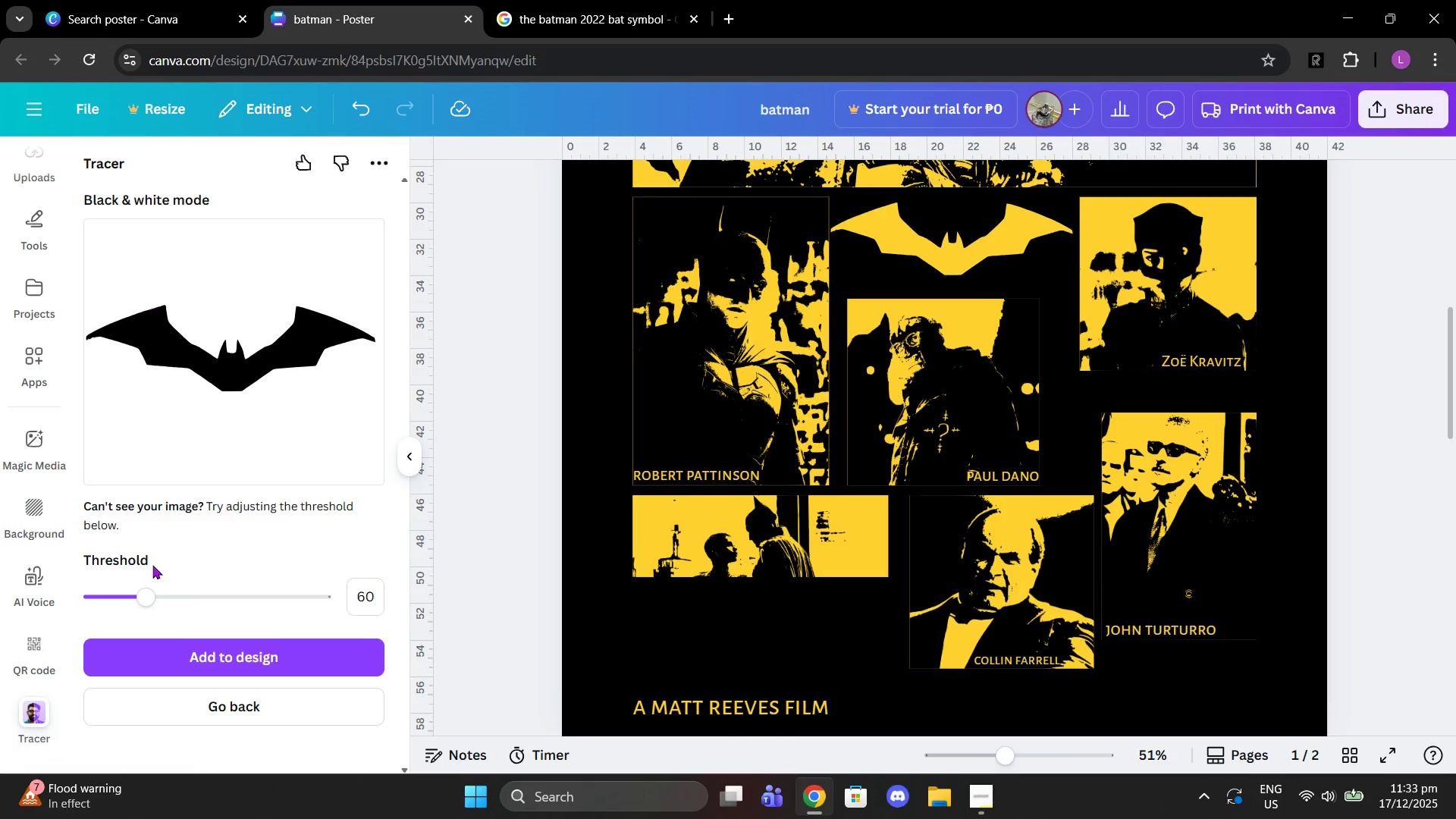 
left_click([201, 706])
 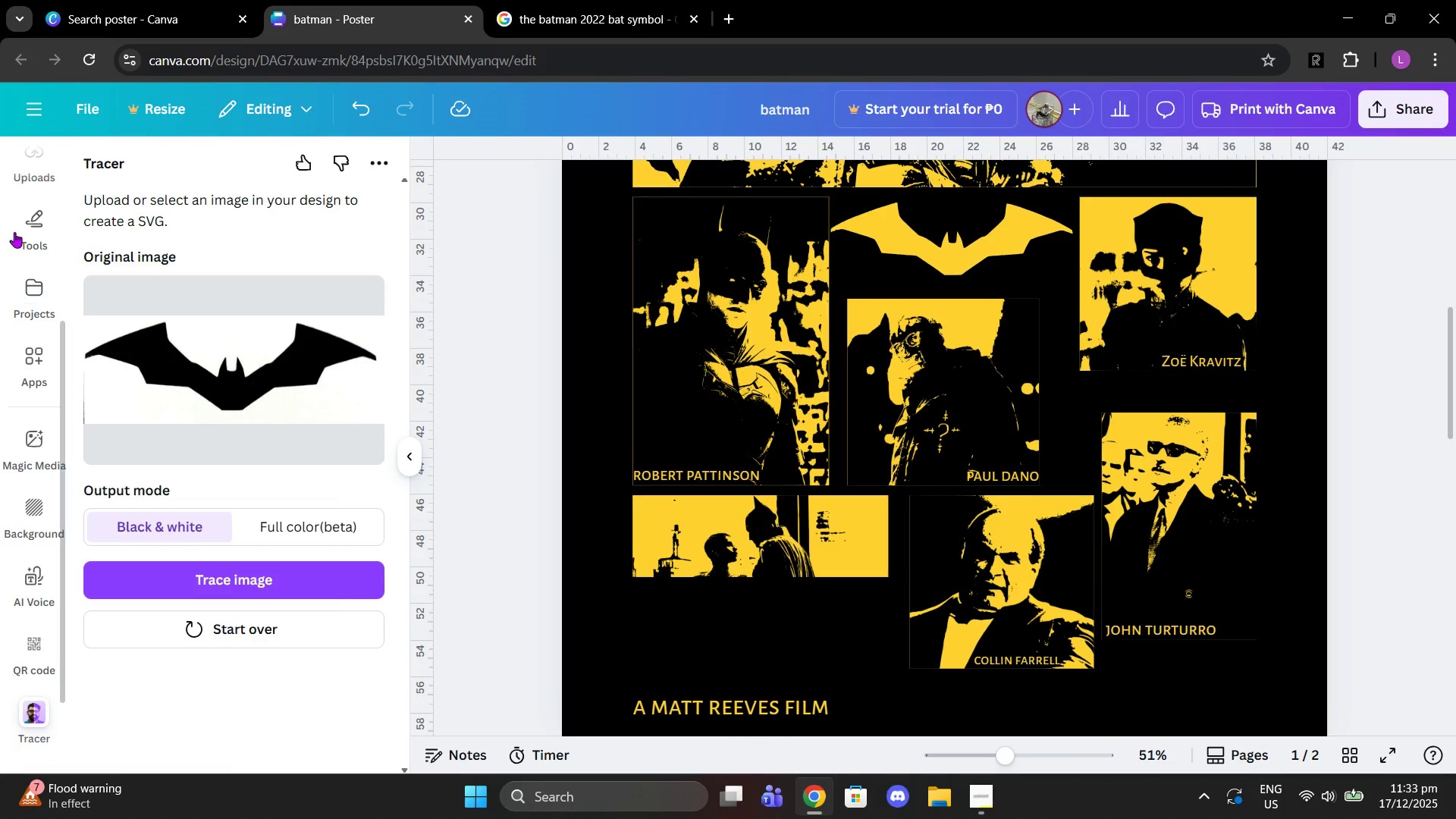 
left_click([15, 231])
 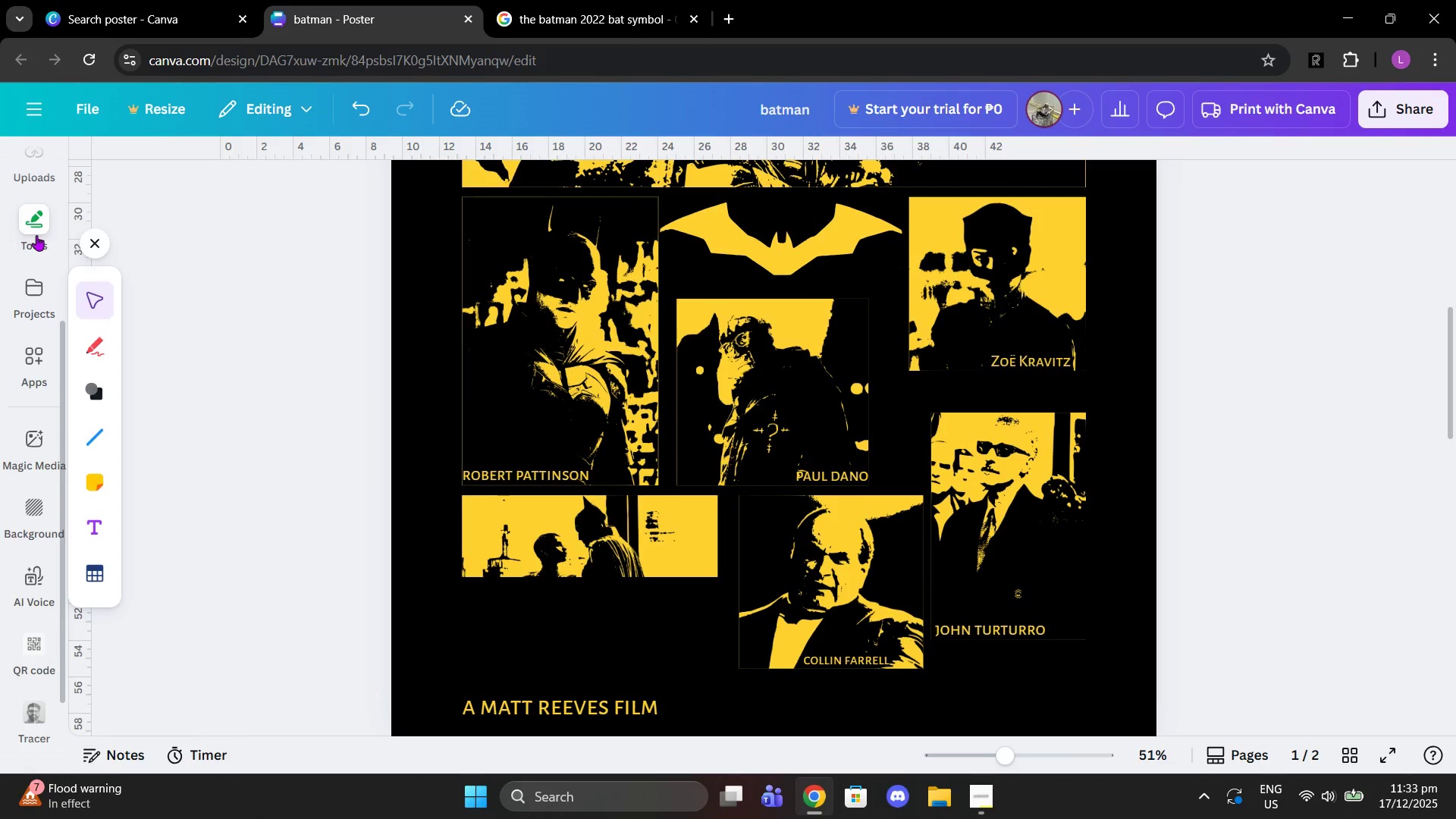 
scroll: coordinate [30, 277], scroll_direction: up, amount: 3.0
 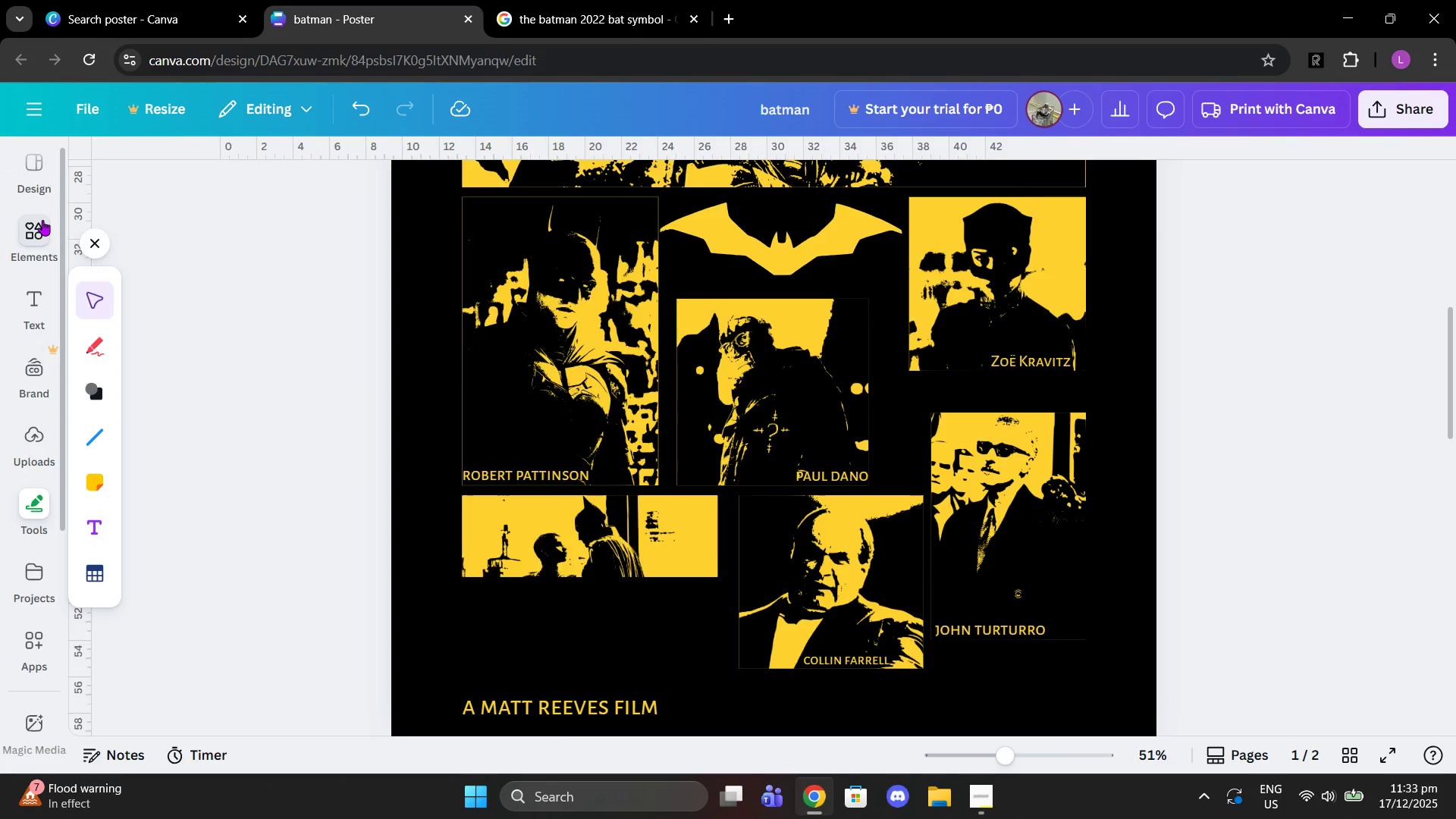 
left_click([42, 221])
 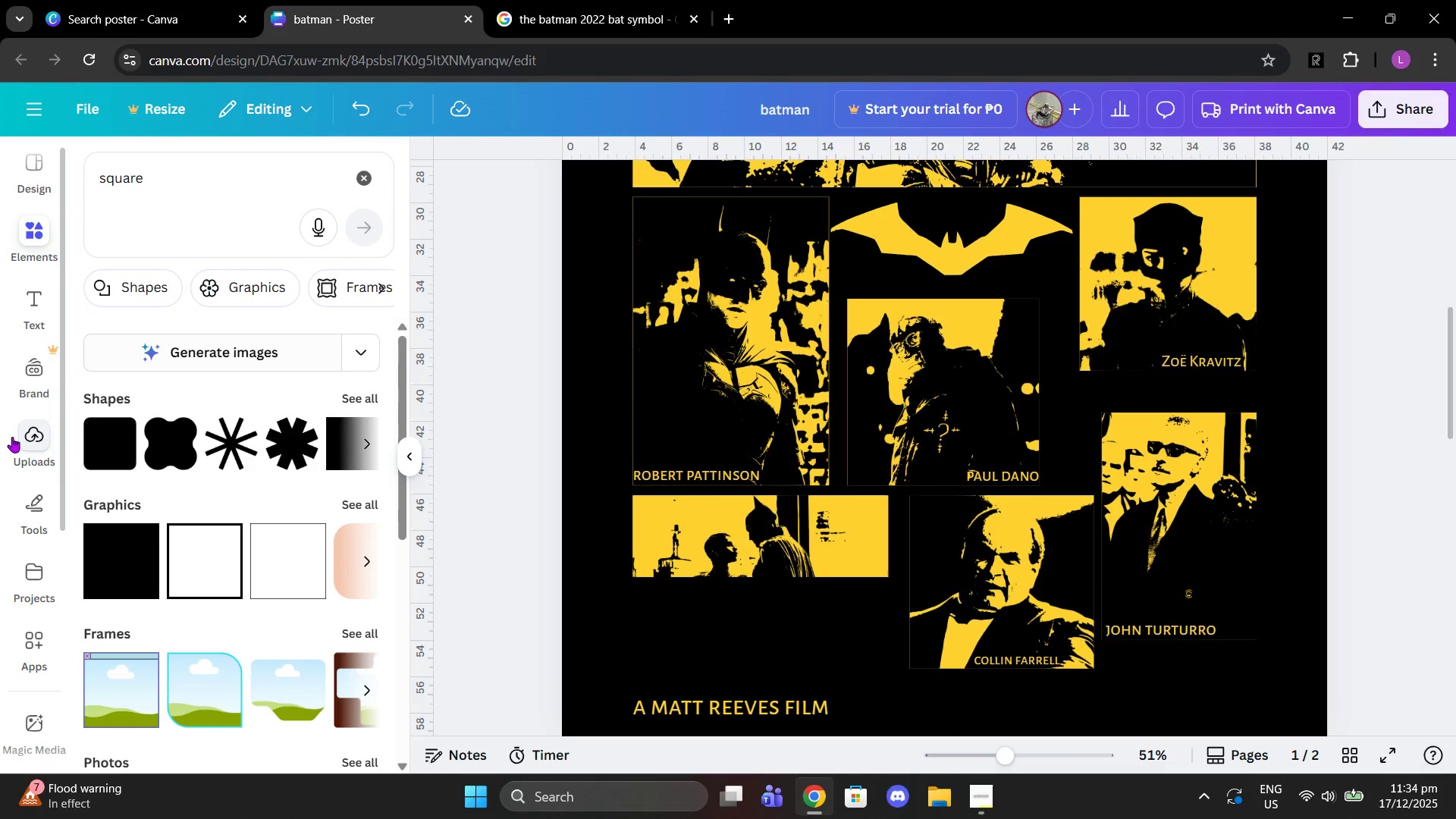 
left_click([30, 315])
 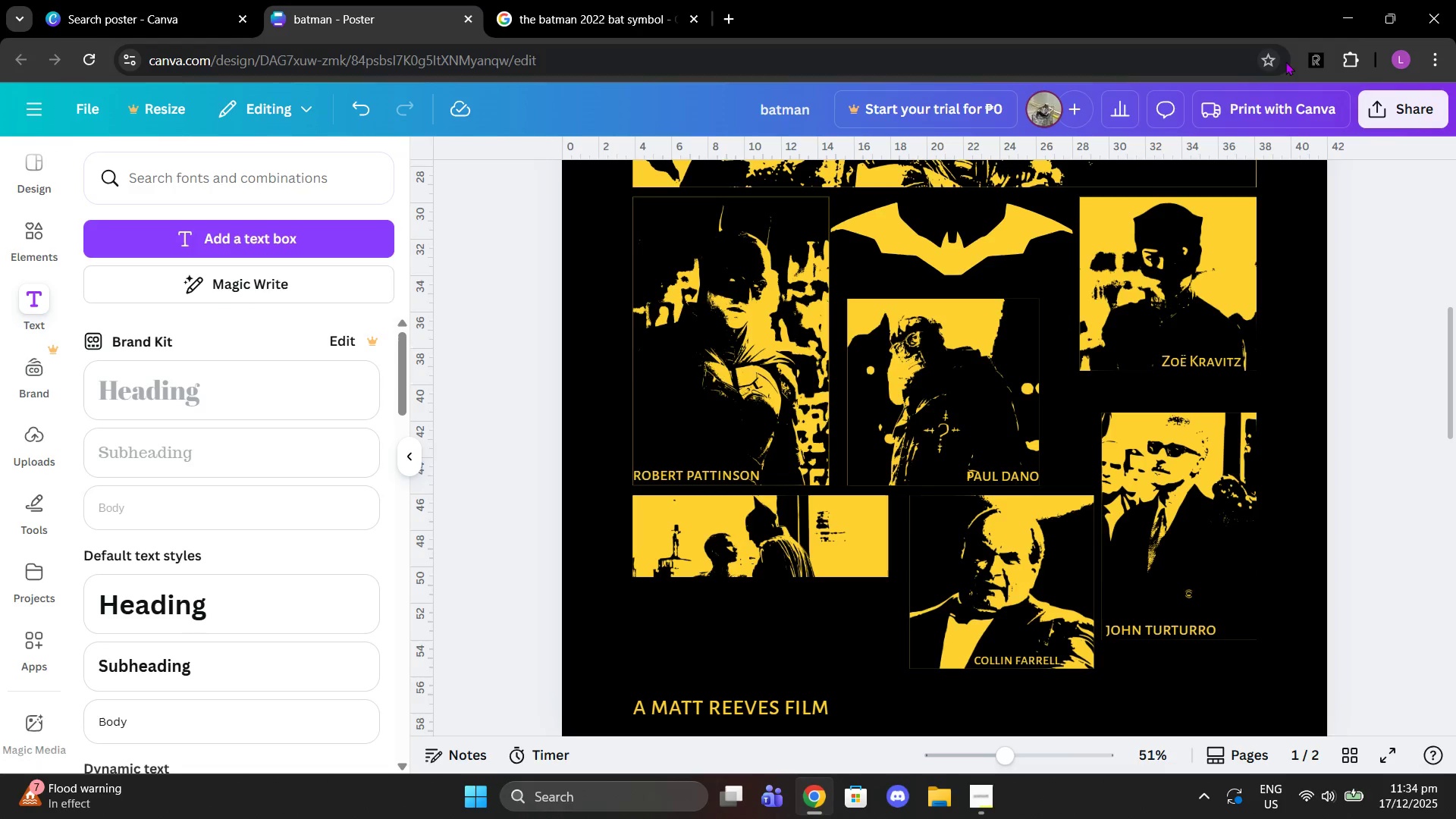 
left_click([1301, 65])
 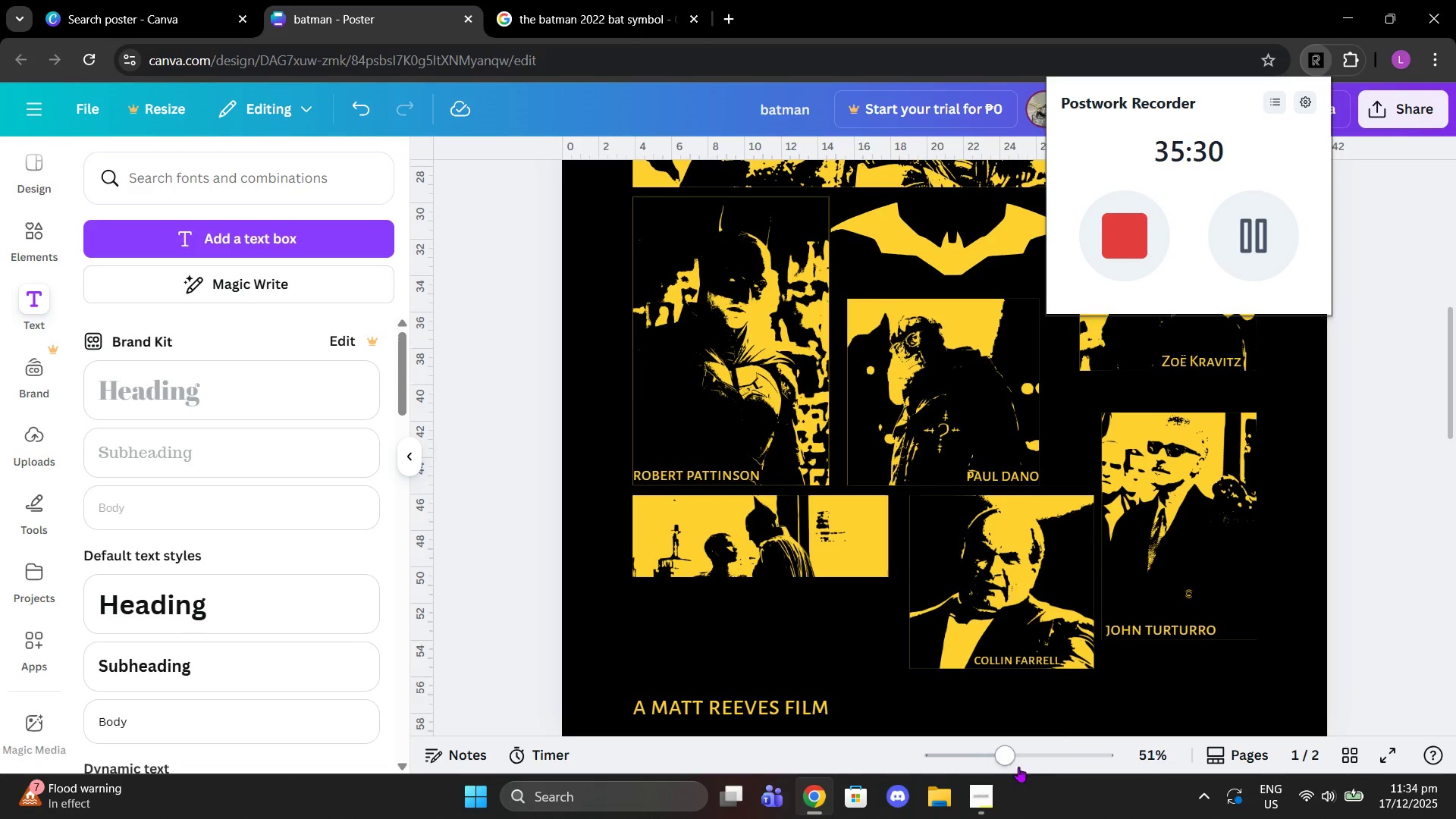 
left_click([994, 802])